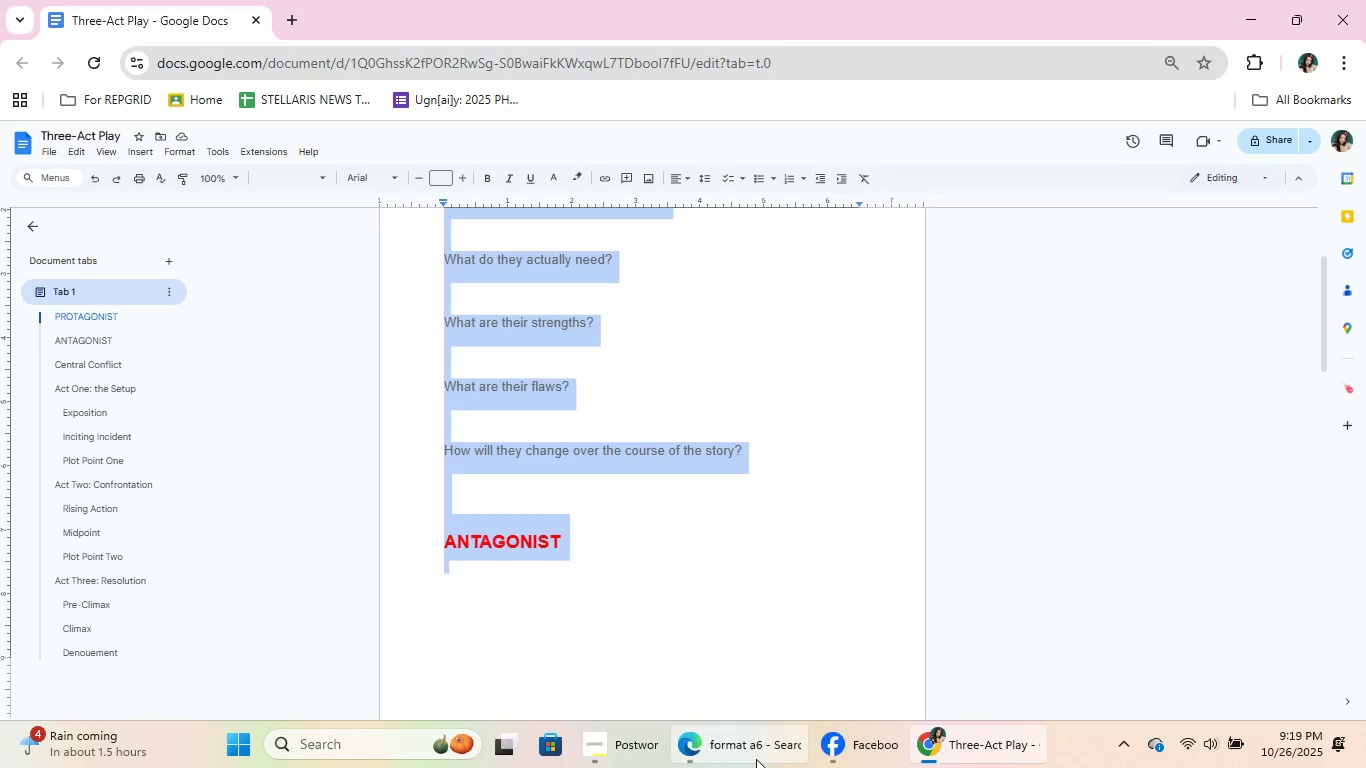 
key(Control+C)
 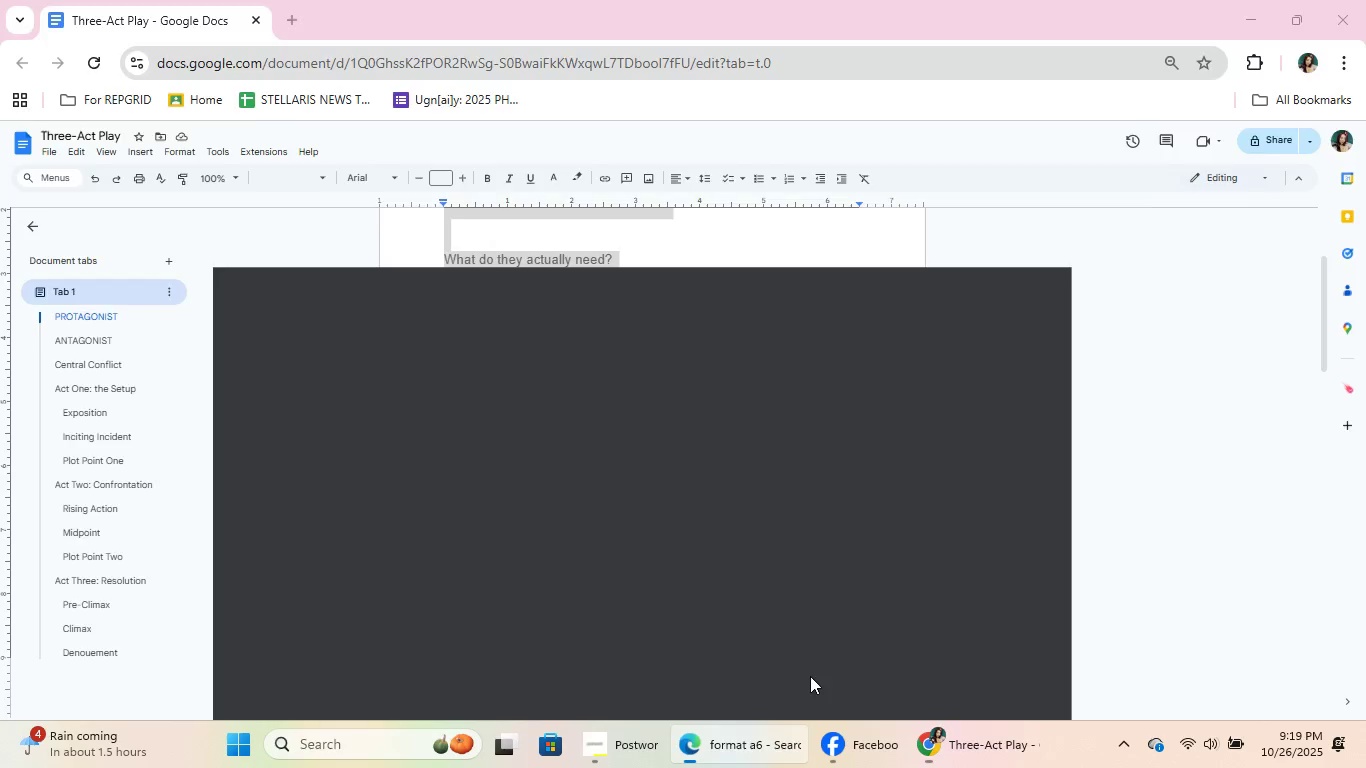 
left_click([756, 759])
 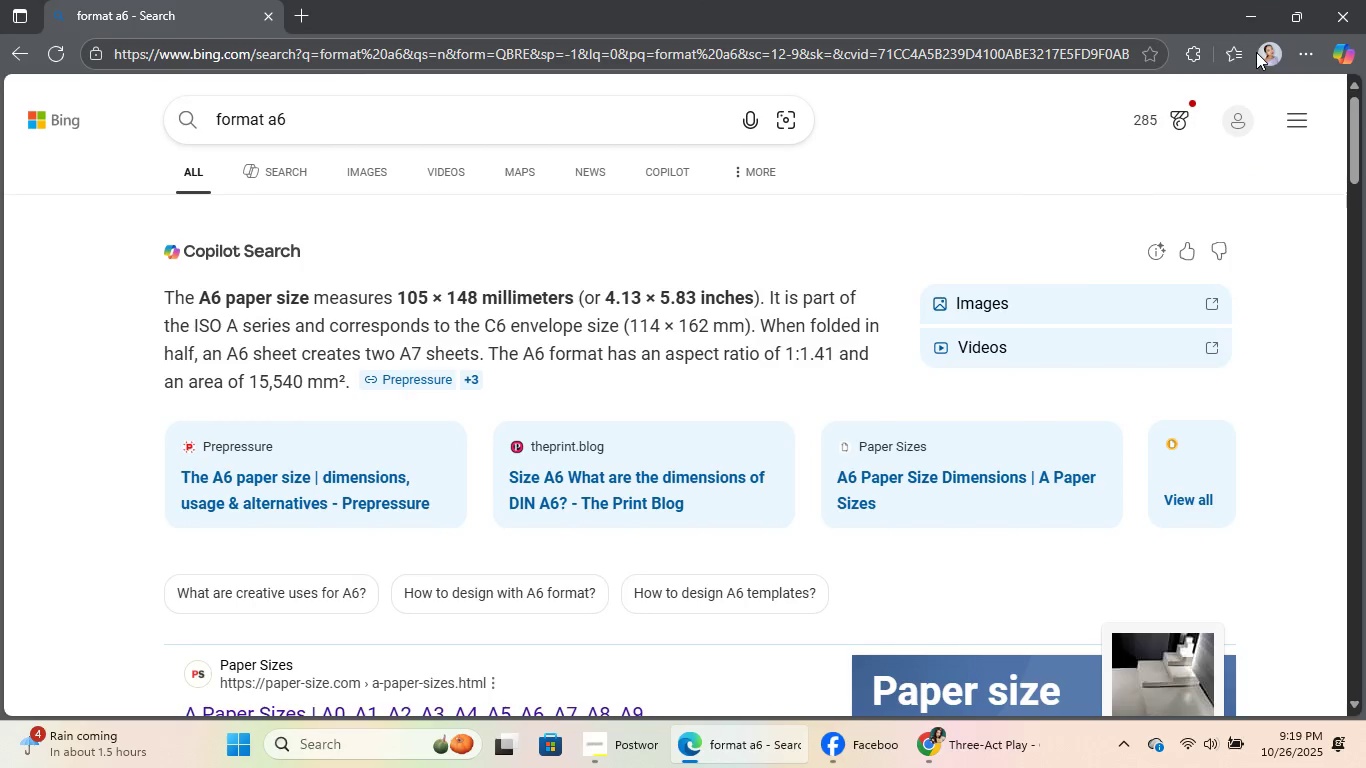 
left_click([1256, 52])
 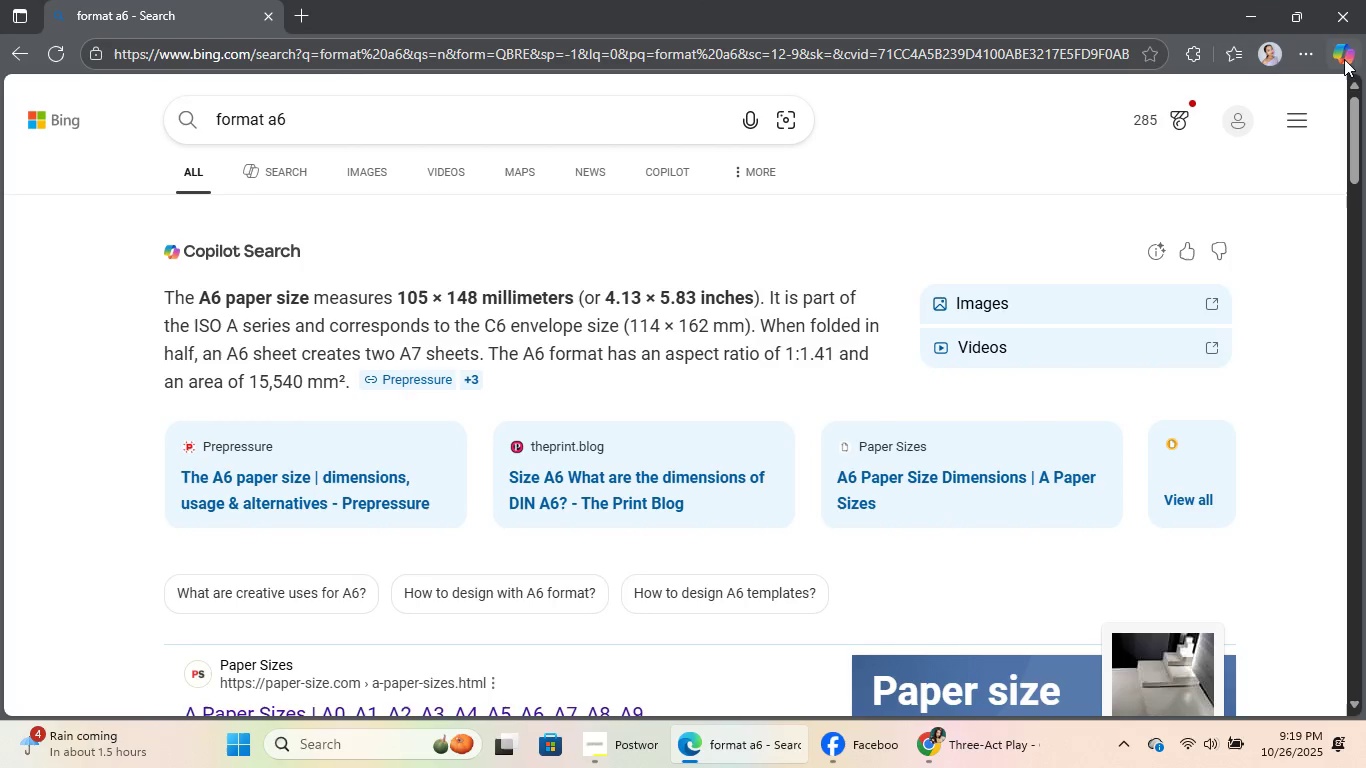 
double_click([1345, 52])
 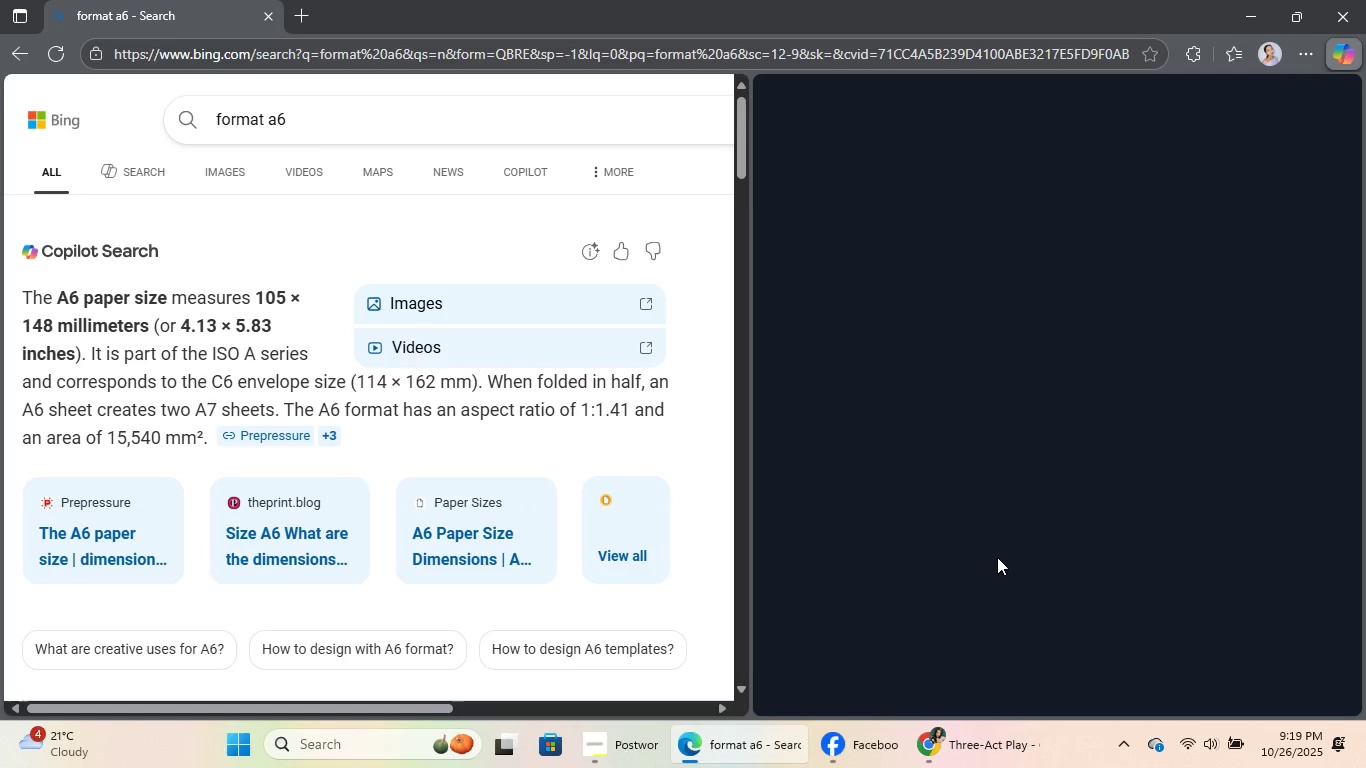 
wait(5.1)
 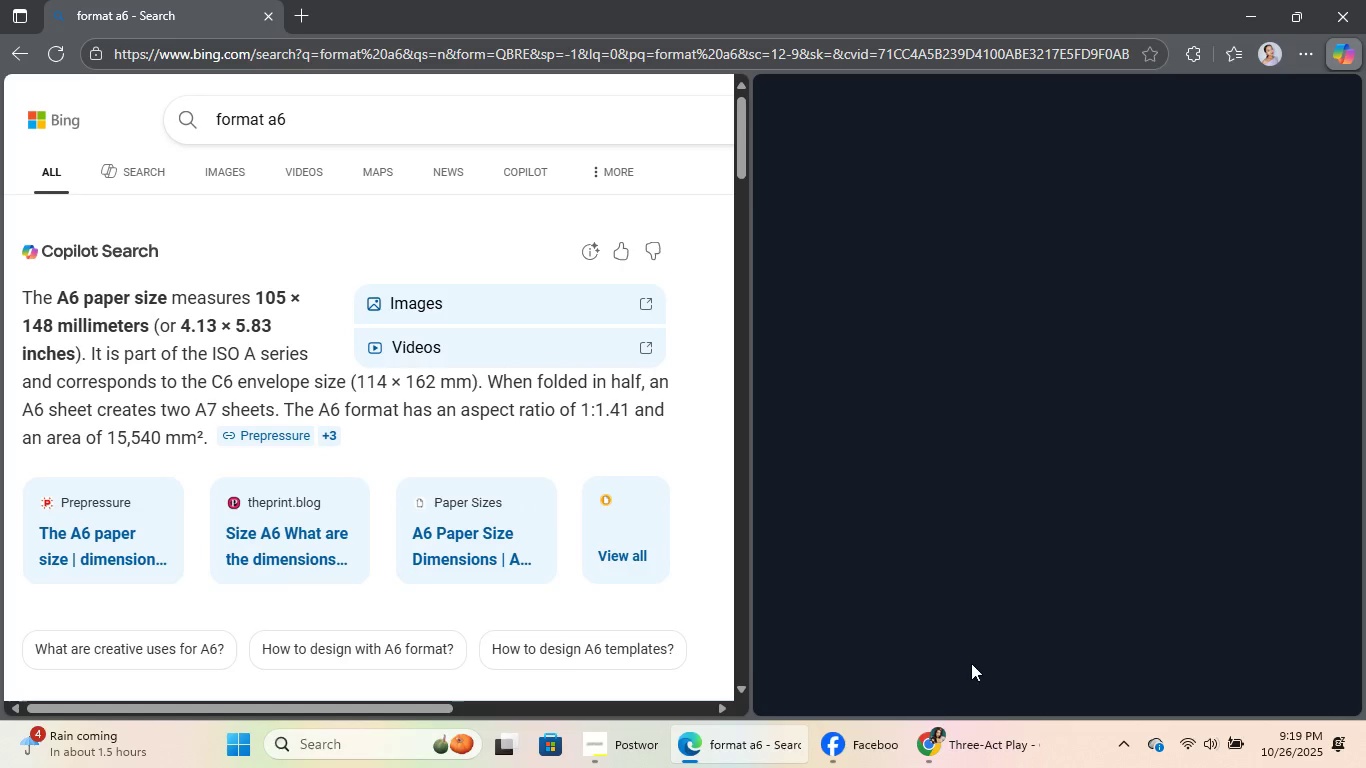 
left_click([939, 625])
 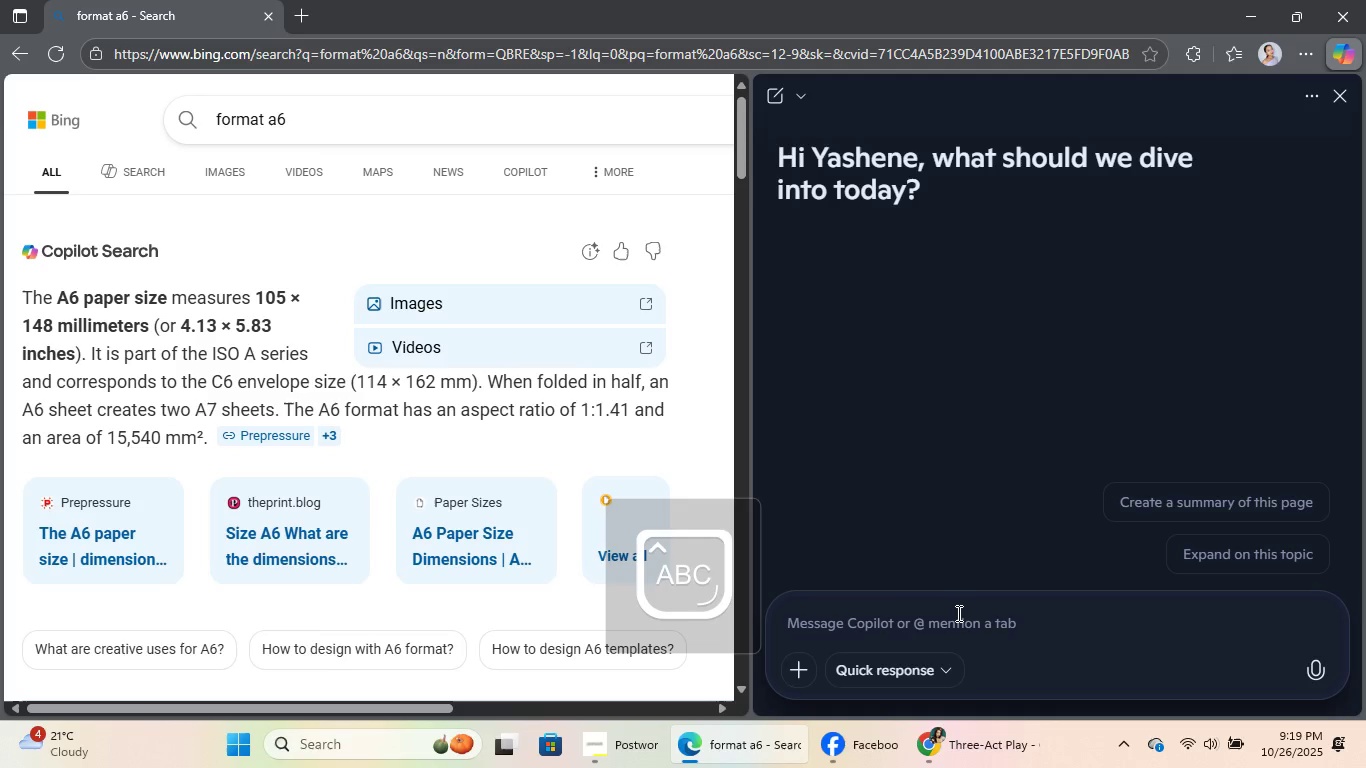 
type(Craft the following elements for a story about a )
key(Backspace)
key(Backspace)
type(a s)
key(Backspace)
type(situationa)
key(Backspace)
type(ship betwwe)
key(Backspace)
key(Backspace)
type(een a man and a woman e)
key(Backspace)
type(wherein the woman r;)
key(Backspace)
key(Backspace)
type(later realizes her worht a)
key(Backspace)
key(Backspace)
key(Backspace)
key(Backspace)
type(th and decied)
key(Backspace)
key(Backspace)
type(ded)
key(Backspace)
type(s to leave: )
 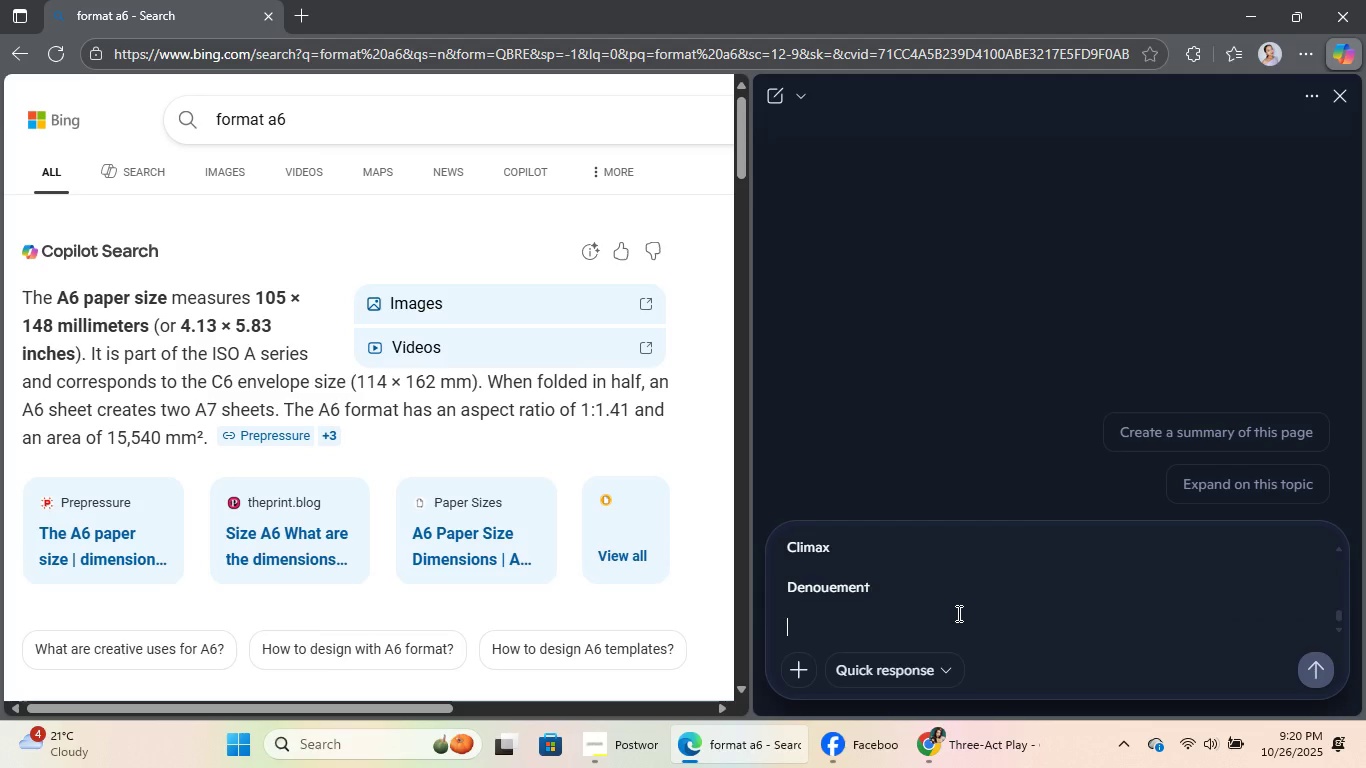 
key(Control+V)
 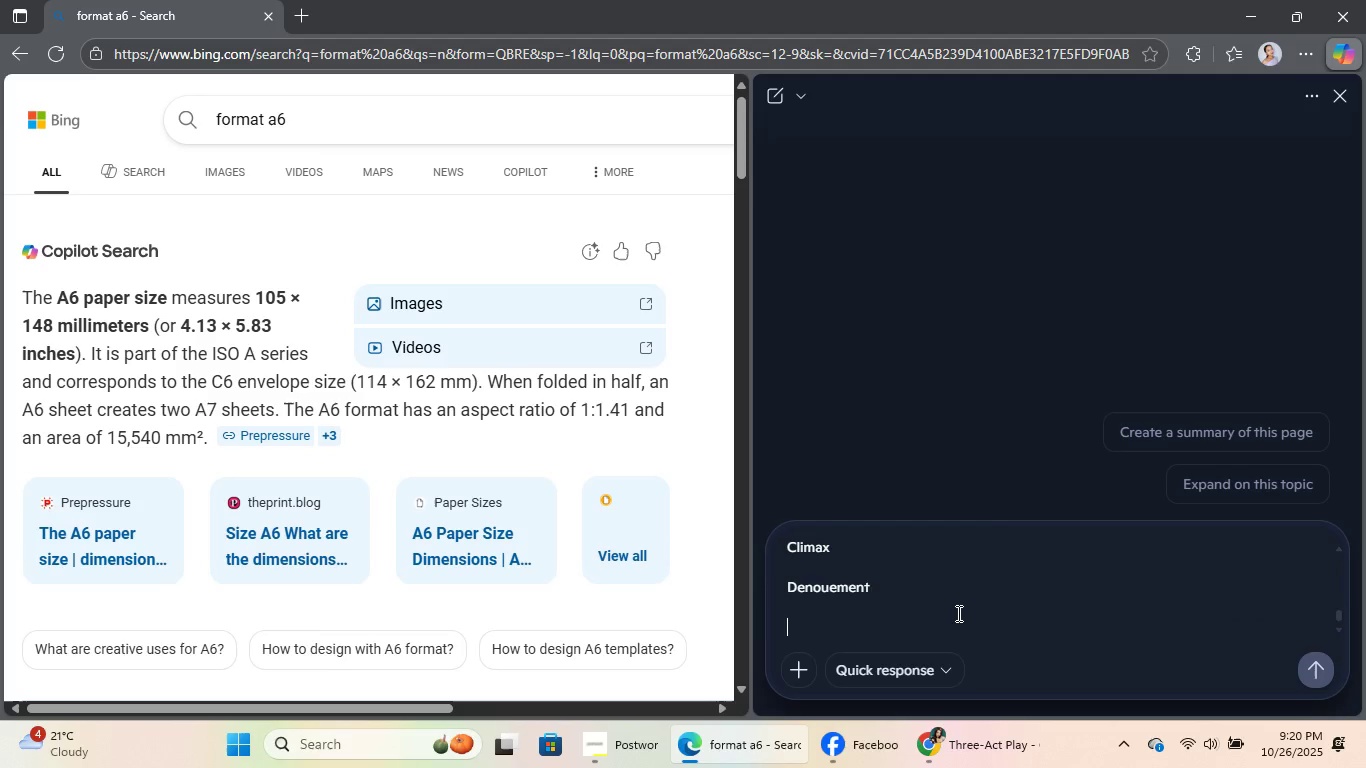 
key(Enter)
 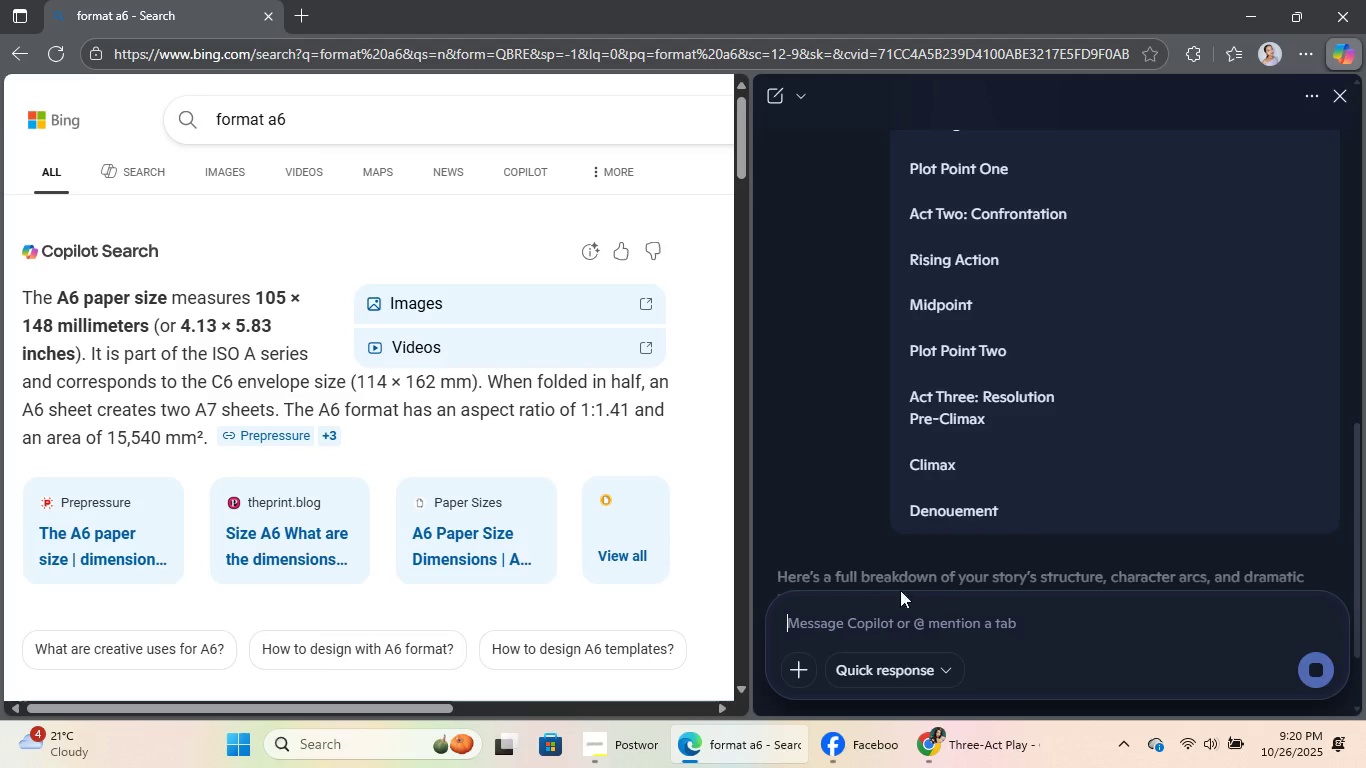 
left_click_drag(start_coordinate=[660, 753], to_coordinate=[1010, 37])